 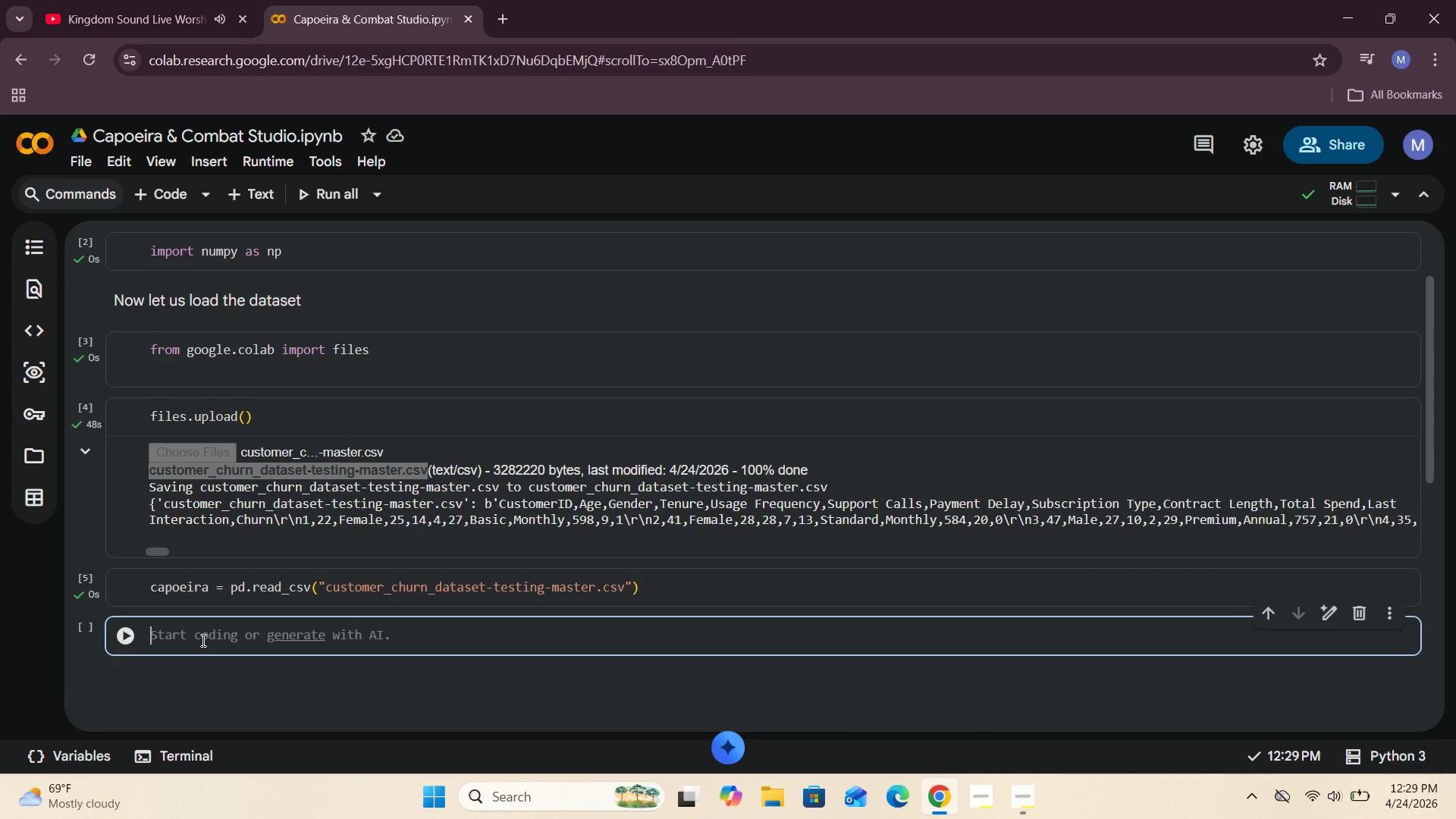 
type(capoer)
key(Backspace)
type(ira)
 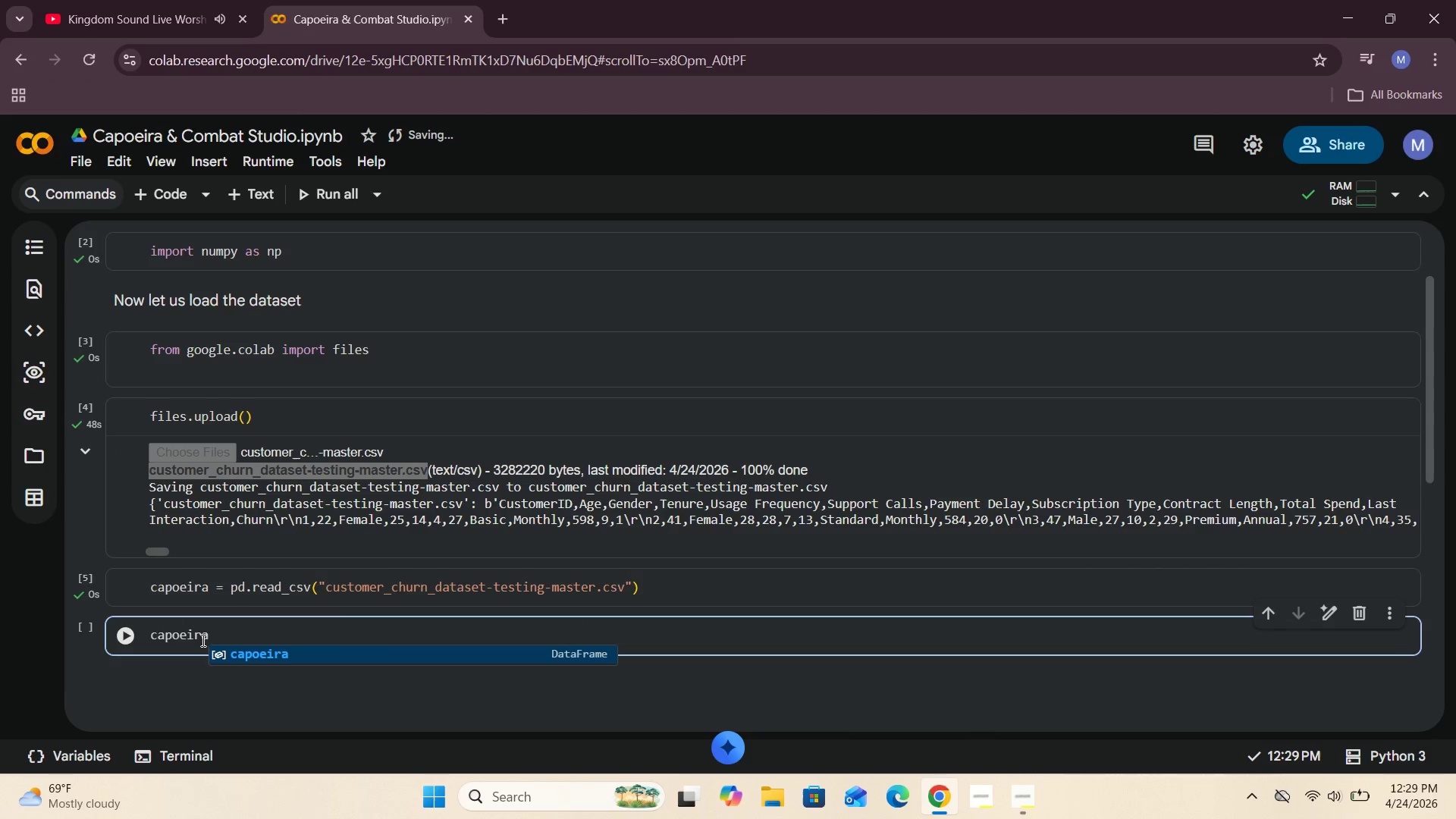 
key(Shift+Enter)
 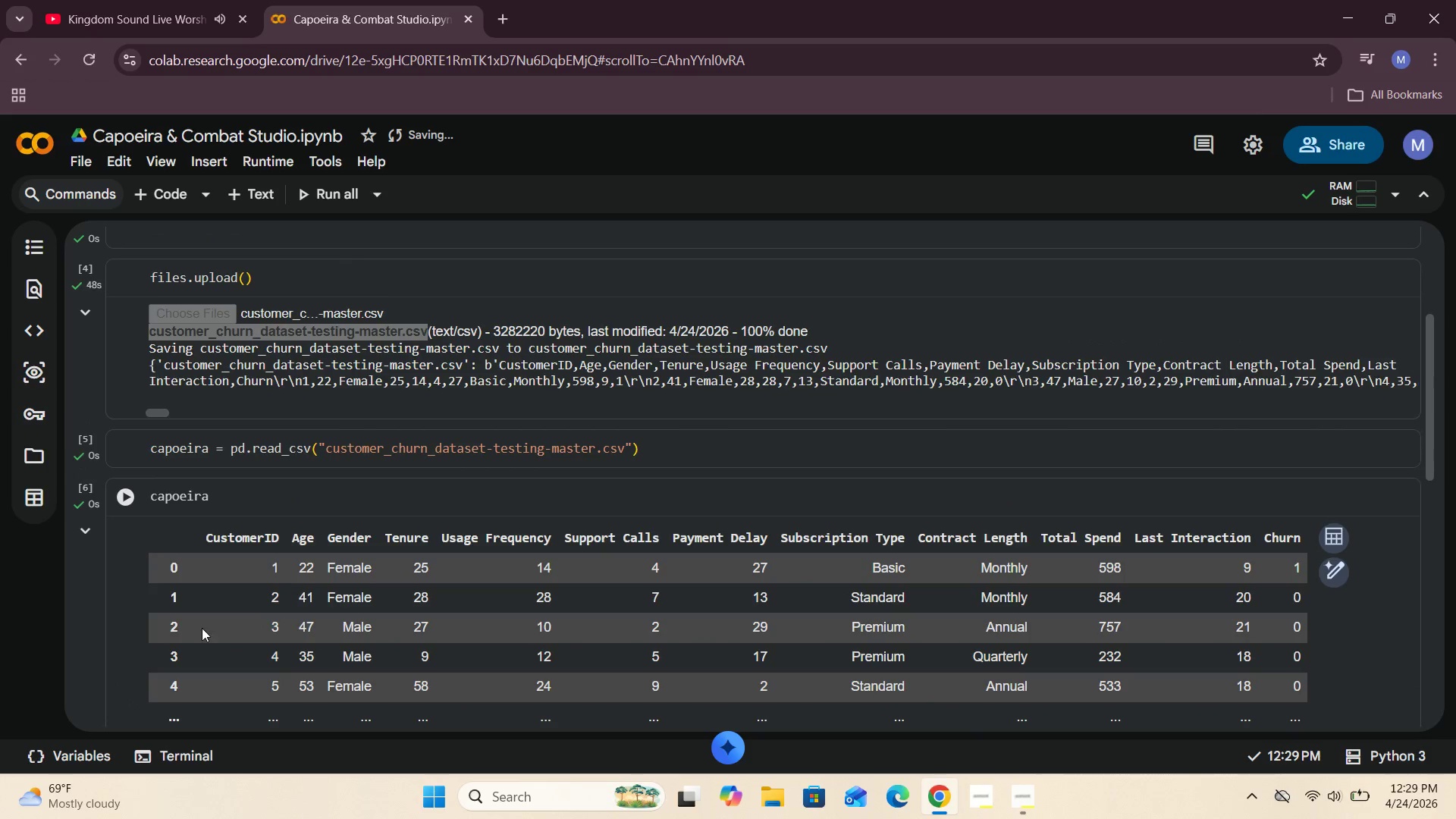 
left_click([225, 488])
 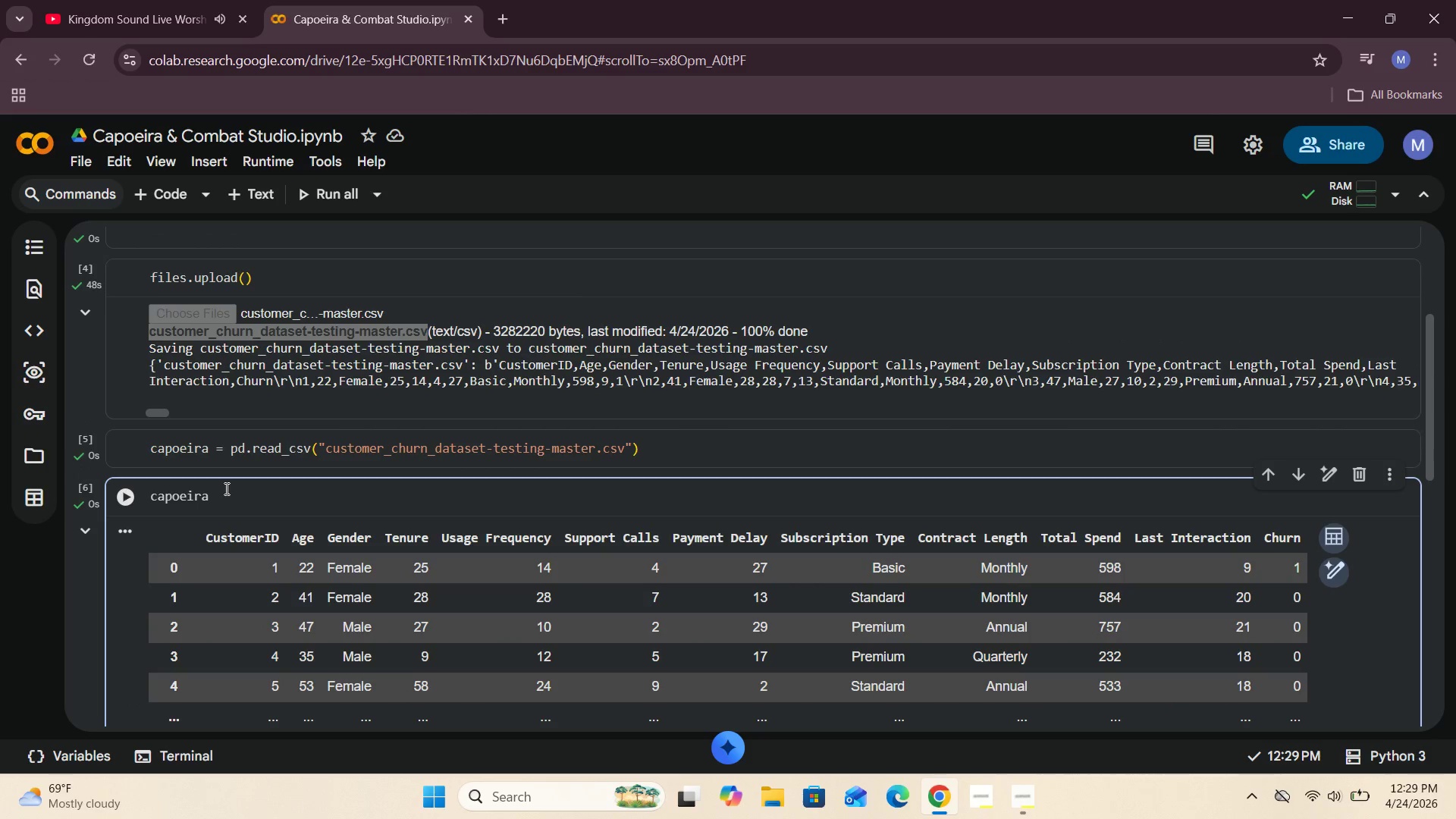 
type(.tail()
 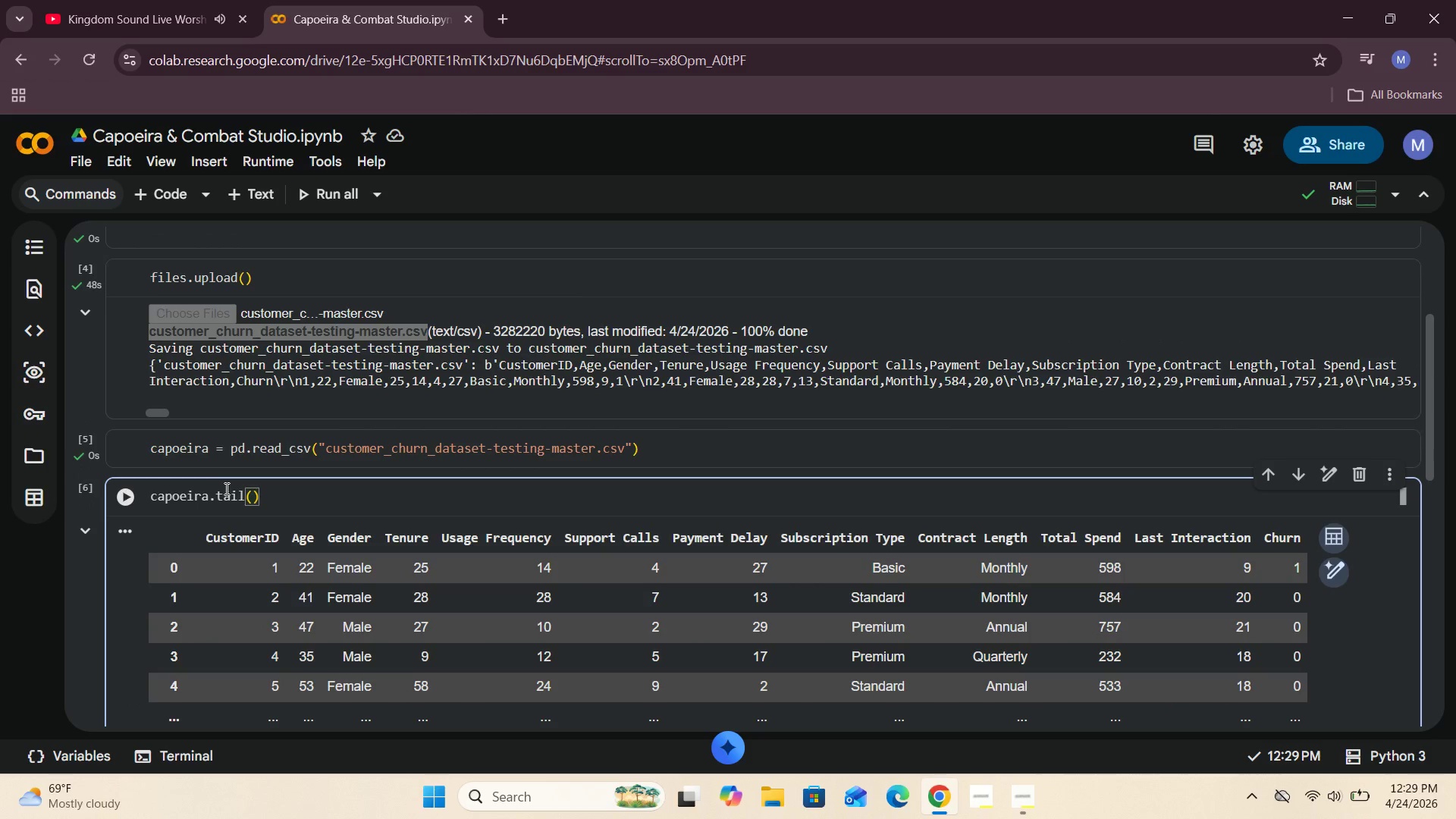 
left_click([127, 498])
 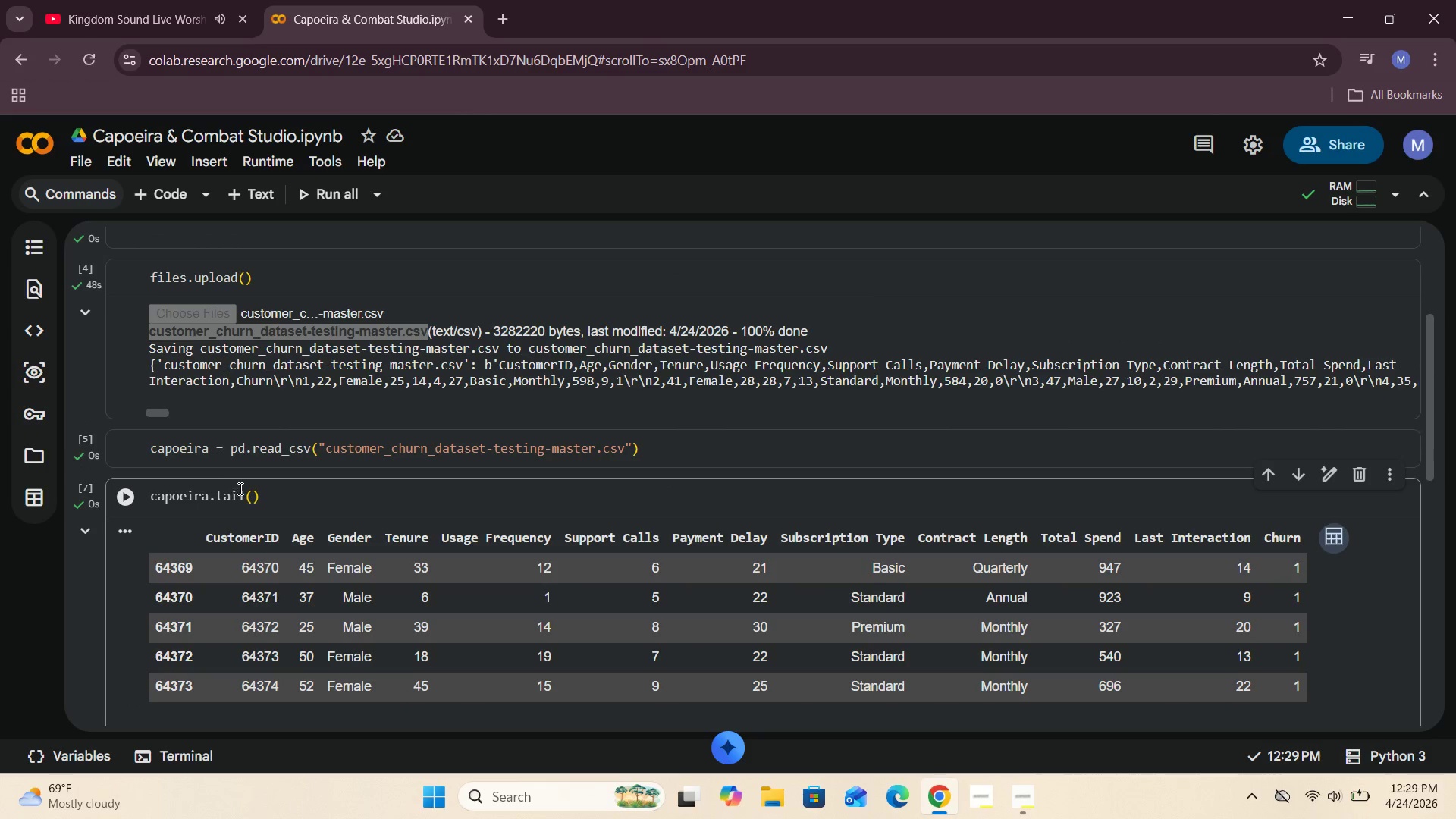 
scroll: coordinate [242, 491], scroll_direction: down, amount: 1.0
 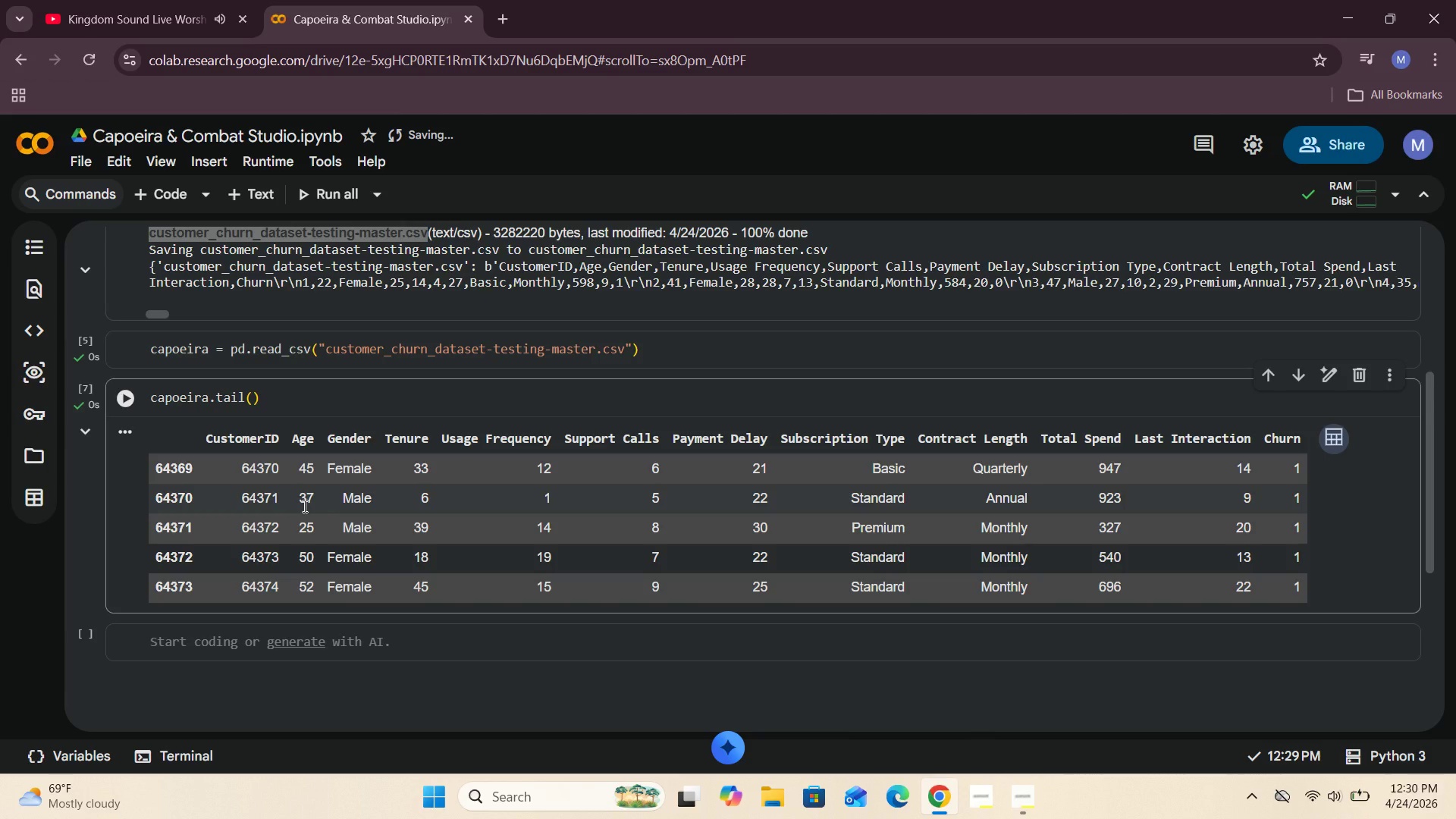 
wait(27.4)
 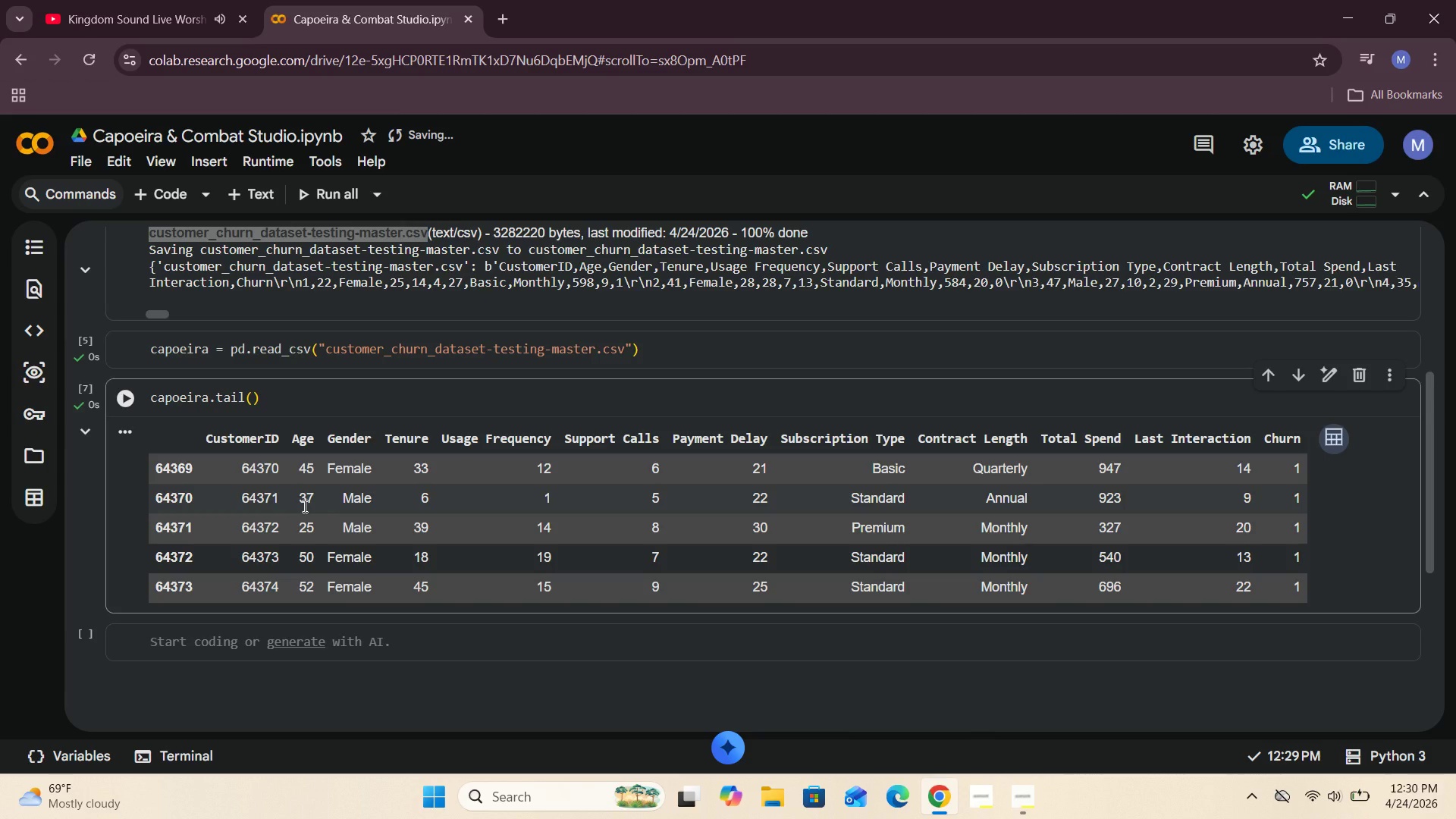 
scroll: coordinate [337, 475], scroll_direction: down, amount: 1.0
 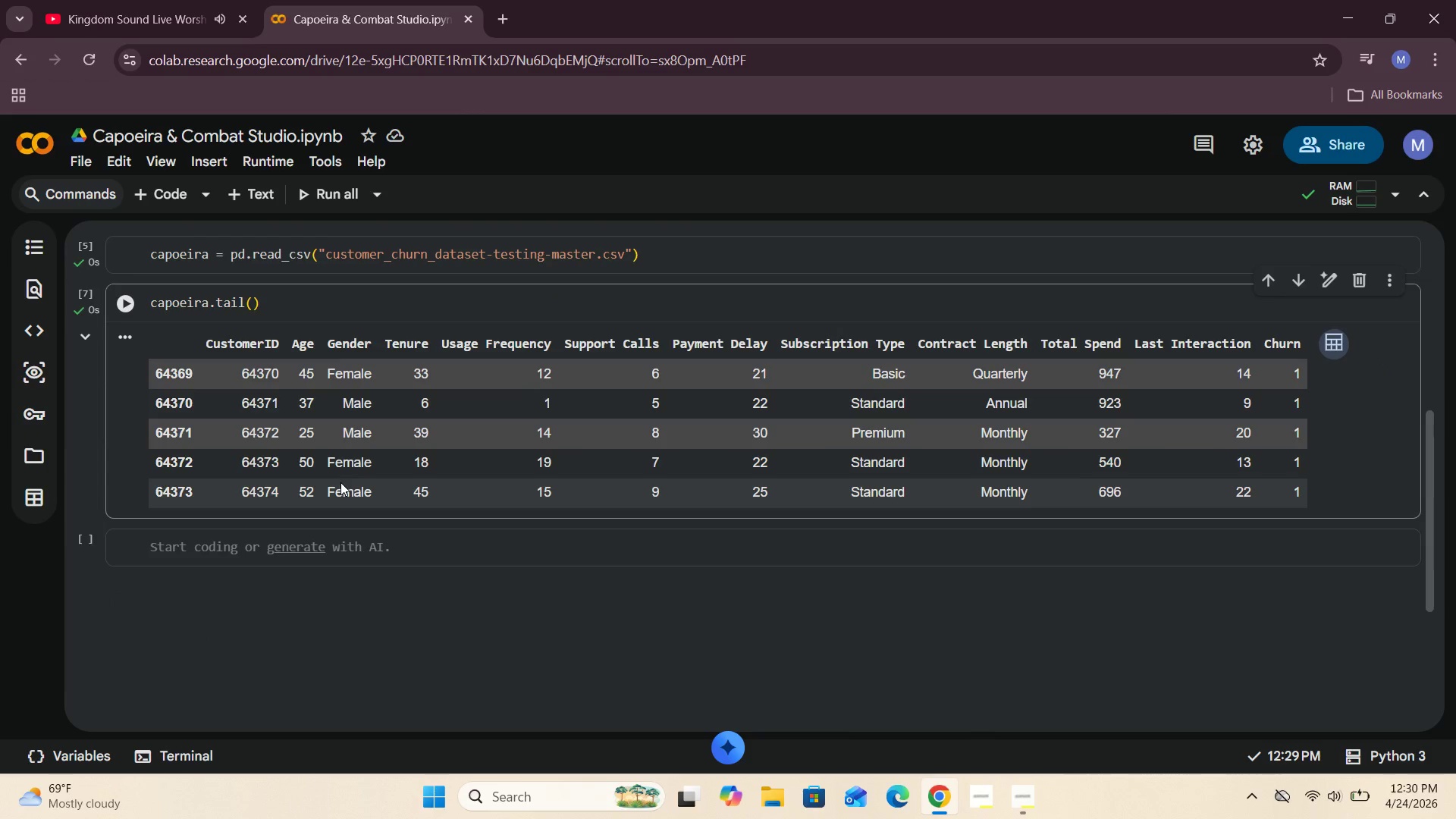 
scroll: coordinate [340, 482], scroll_direction: up, amount: 6.0
 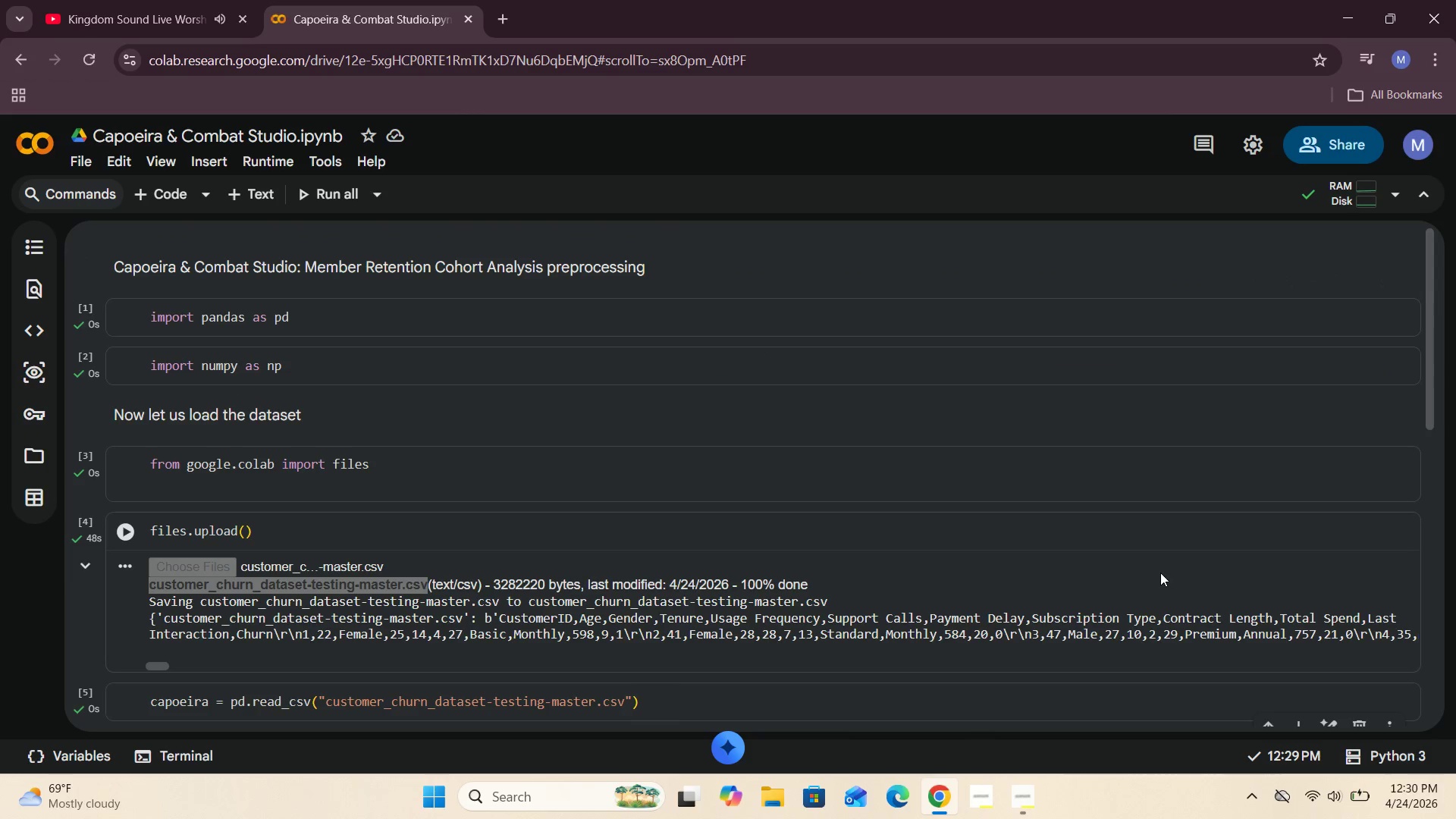 
scroll: coordinate [1156, 568], scroll_direction: down, amount: 5.0
 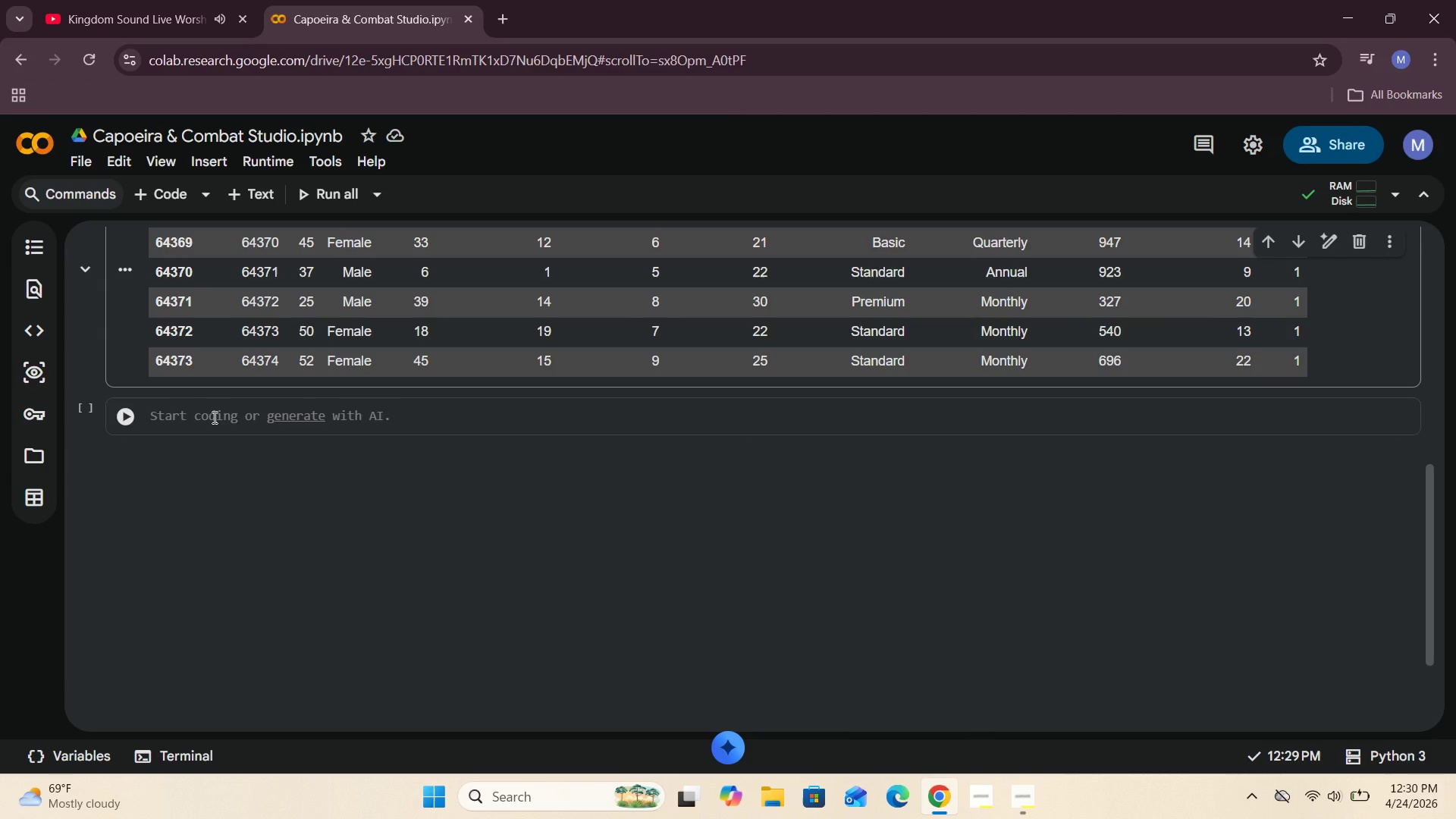 
left_click([213, 417])
 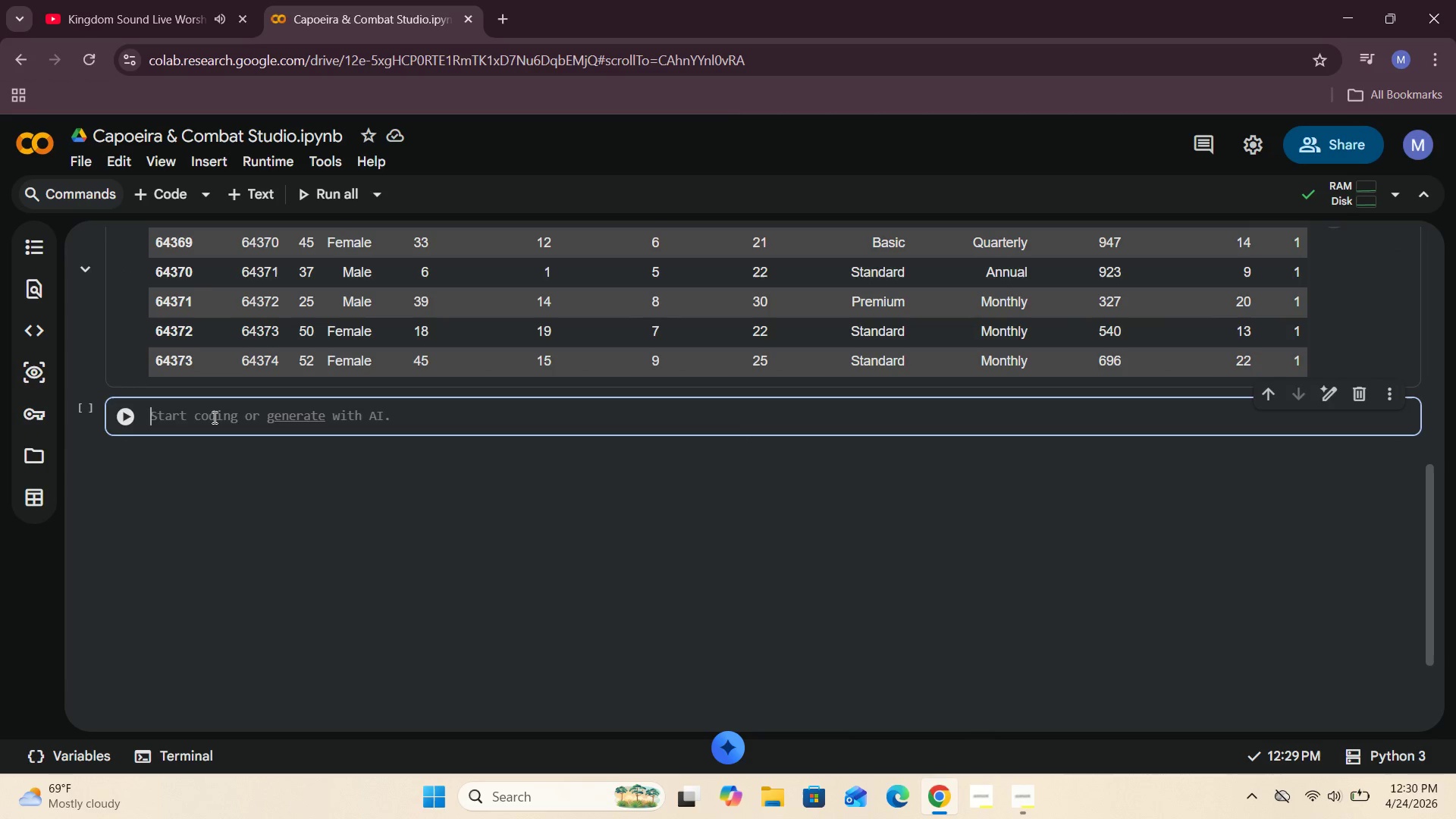 
type(ca)
 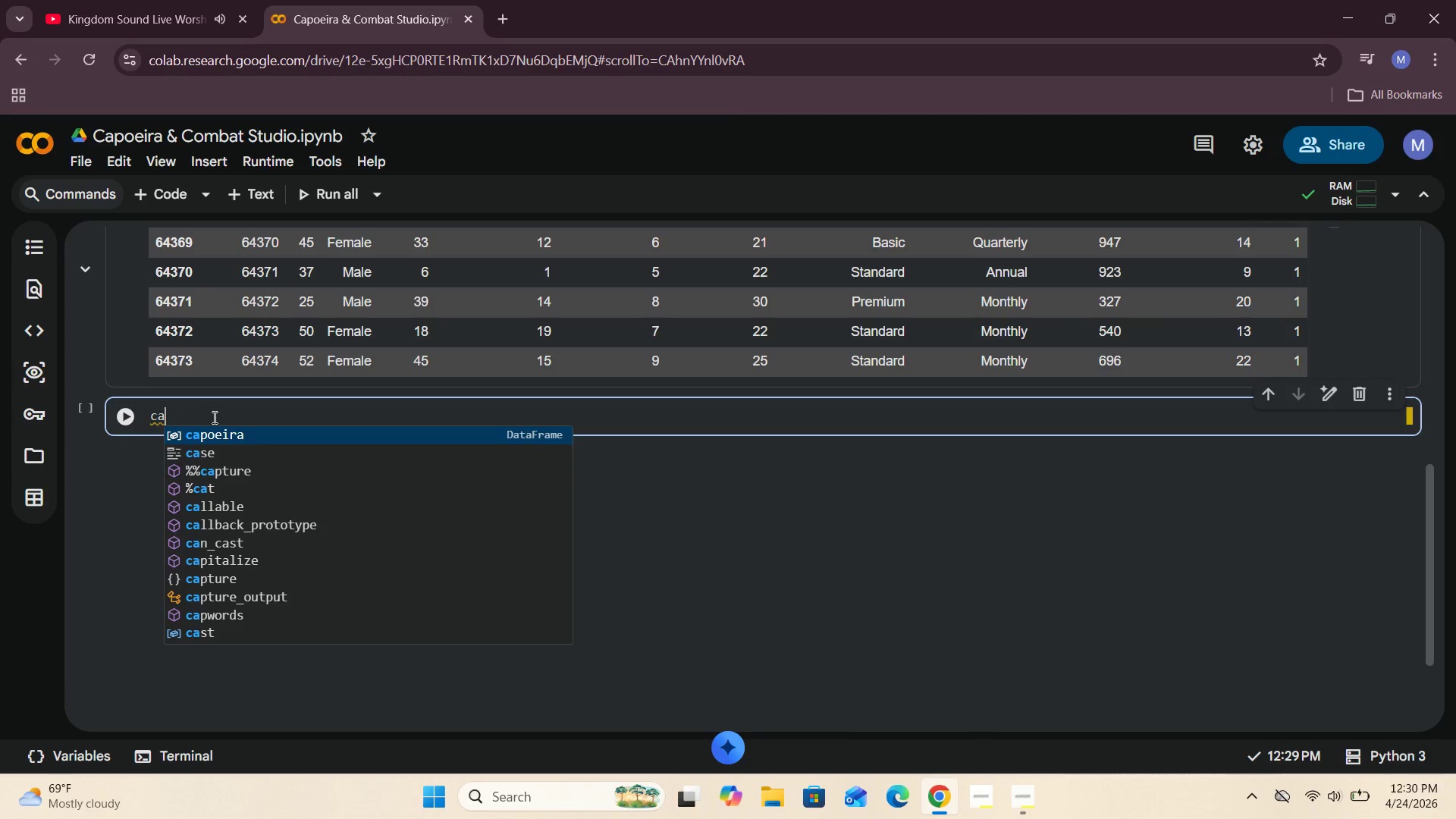 
type(o)
key(Backspace)
type(poeira.shape)
 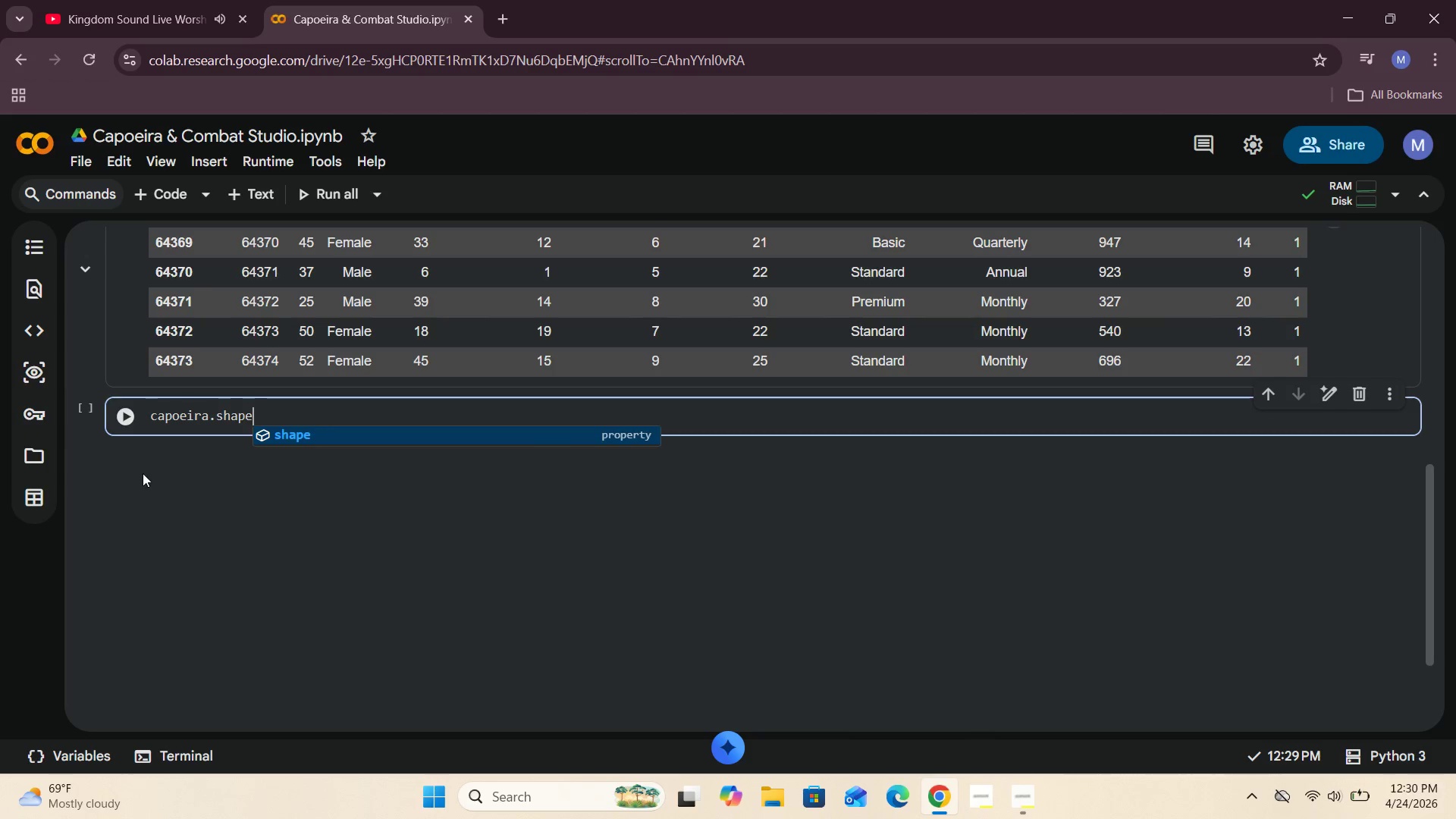 
left_click([124, 424])
 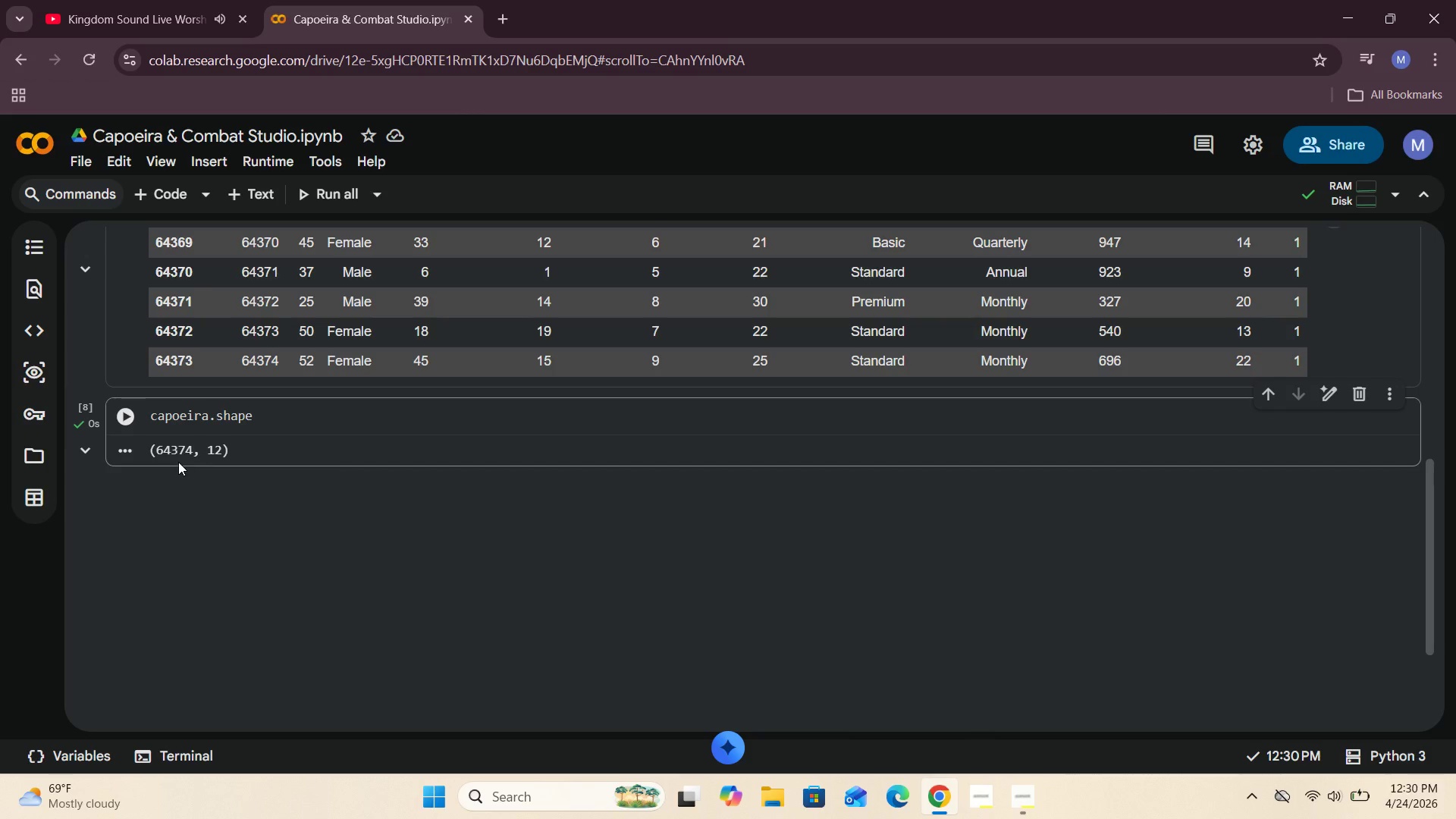 
wait(7.47)
 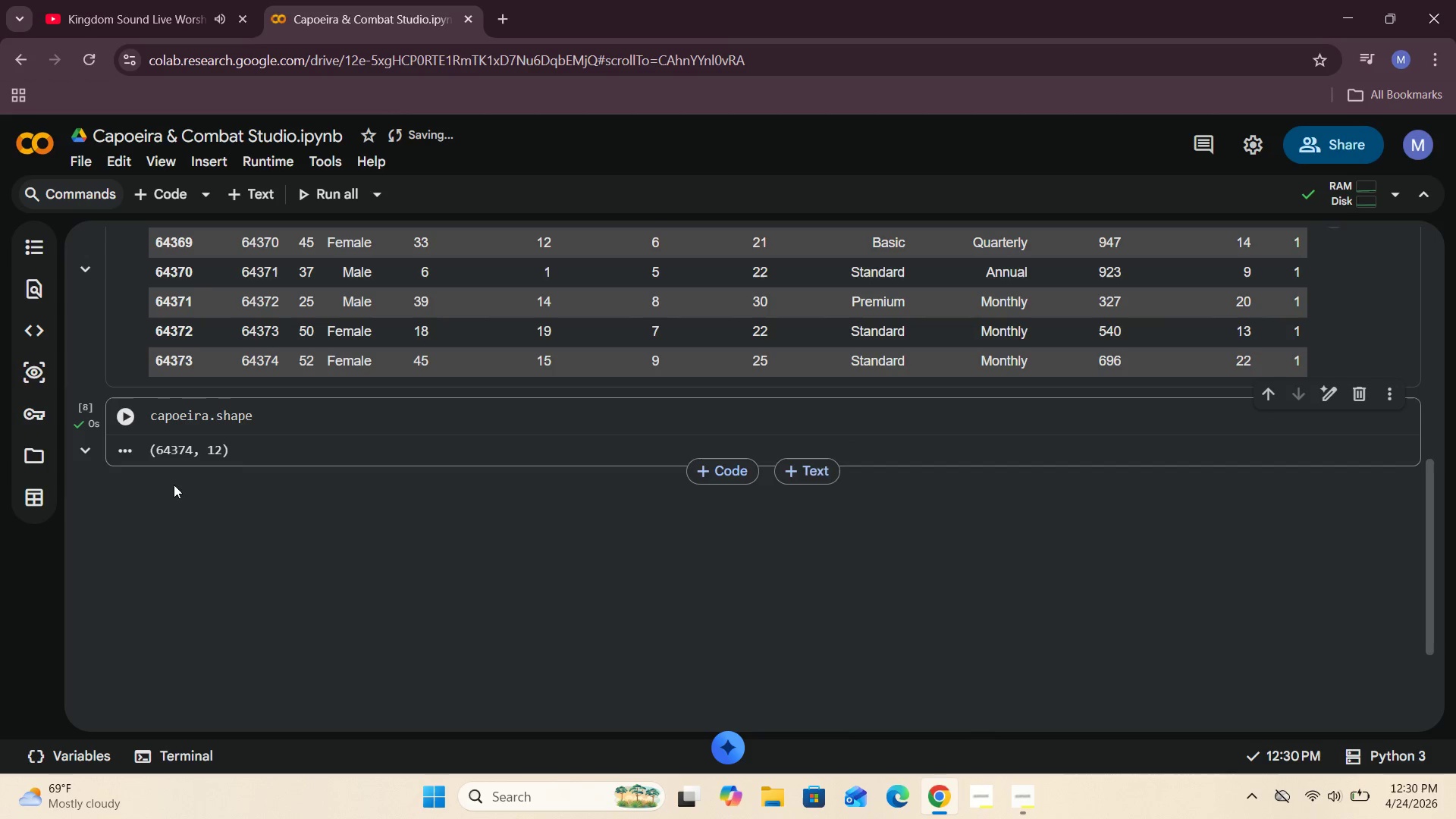 
left_click([177, 195])
 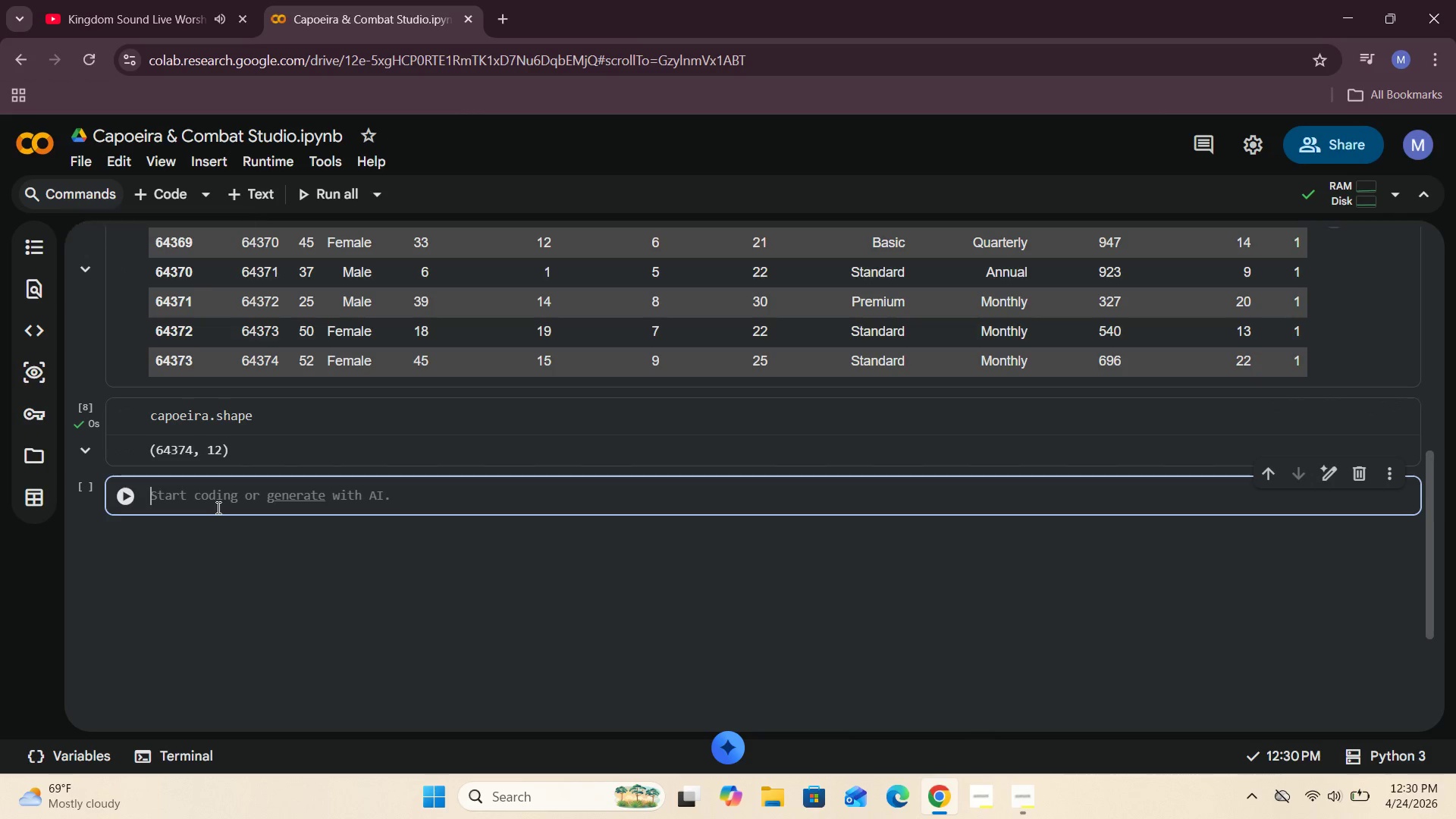 
type(capoeira.coli)
key(Backspace)
type(umns.tolist()
 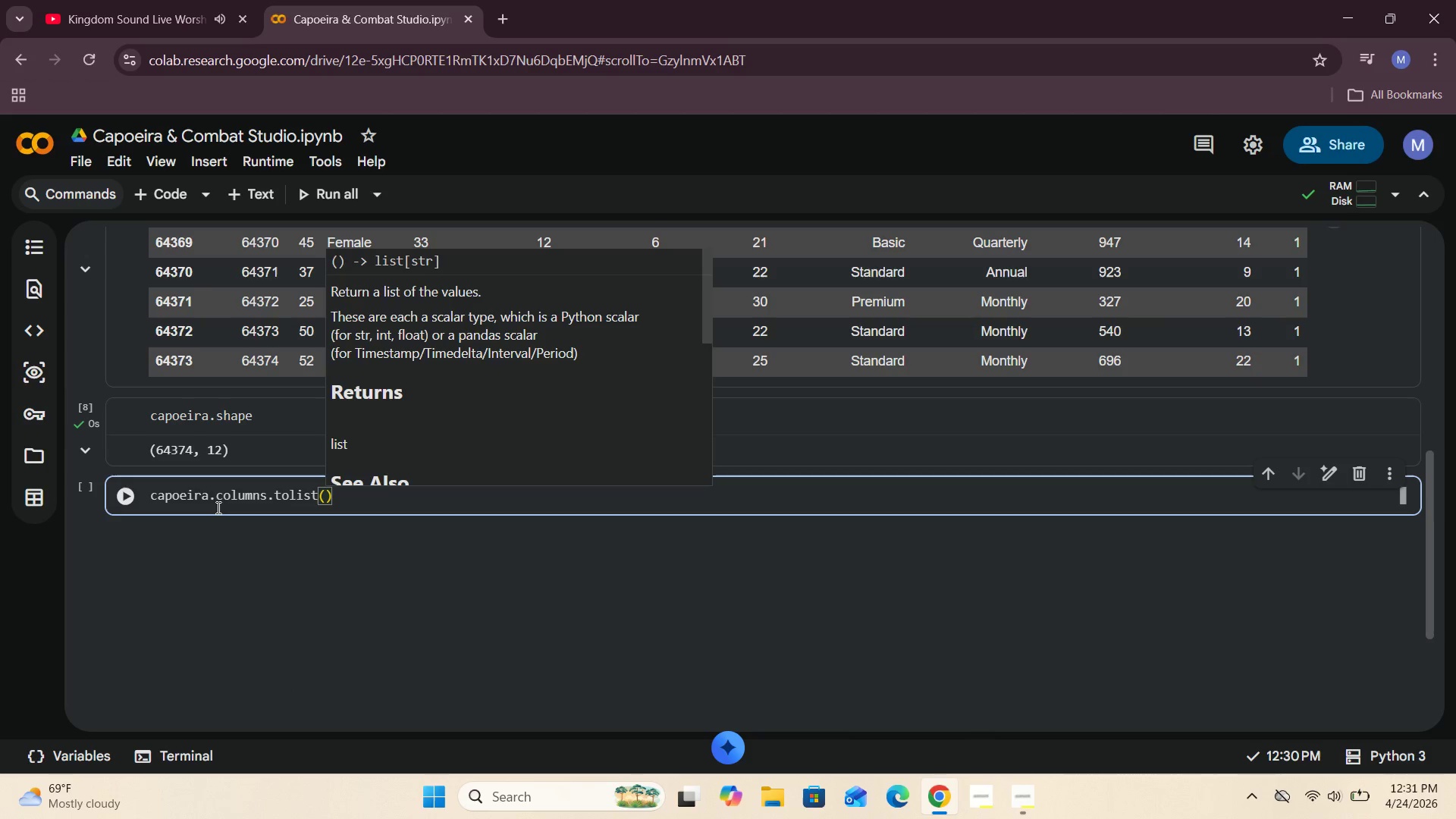 
left_click([121, 502])
 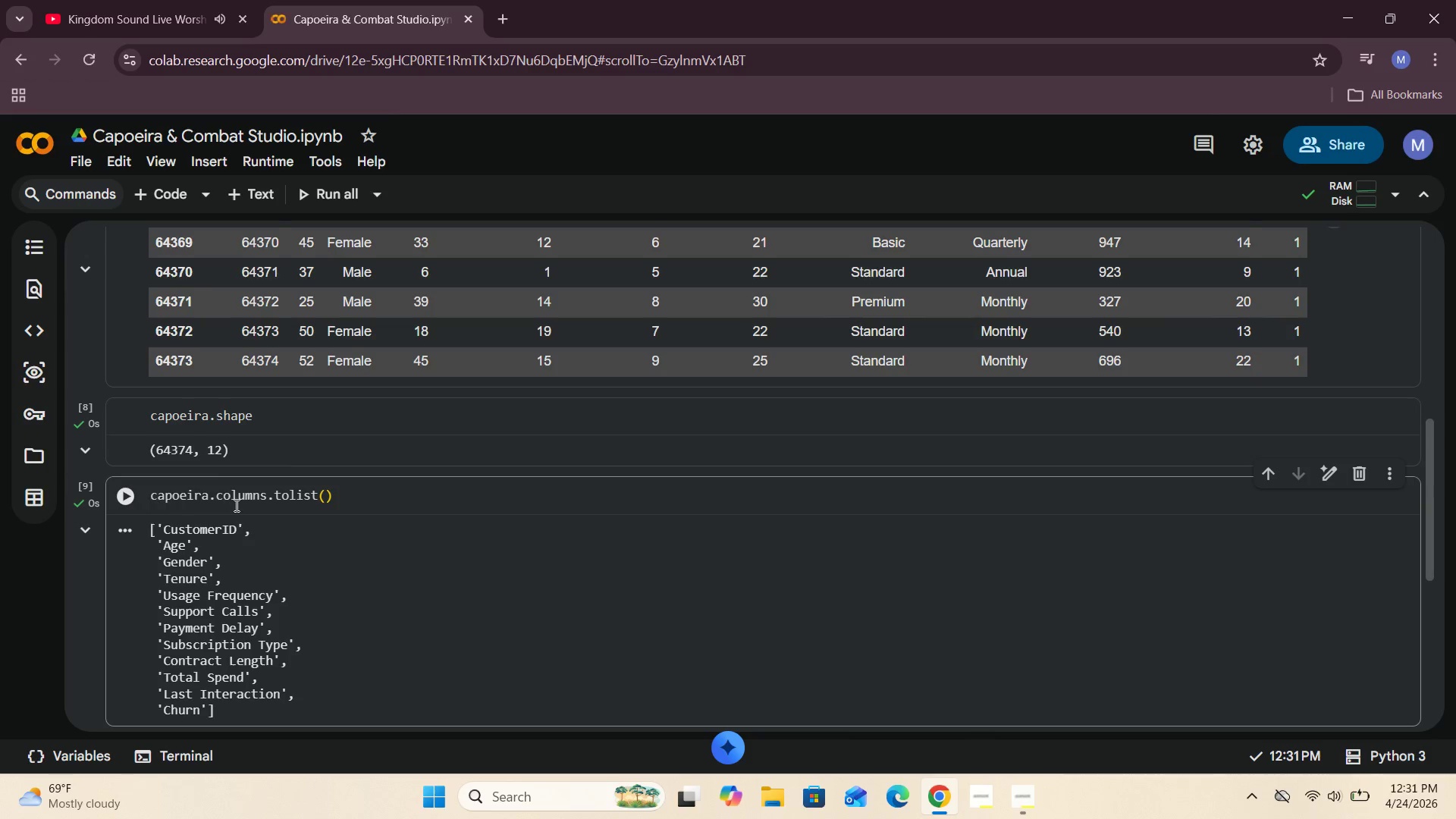 
scroll: coordinate [235, 505], scroll_direction: down, amount: 1.0
 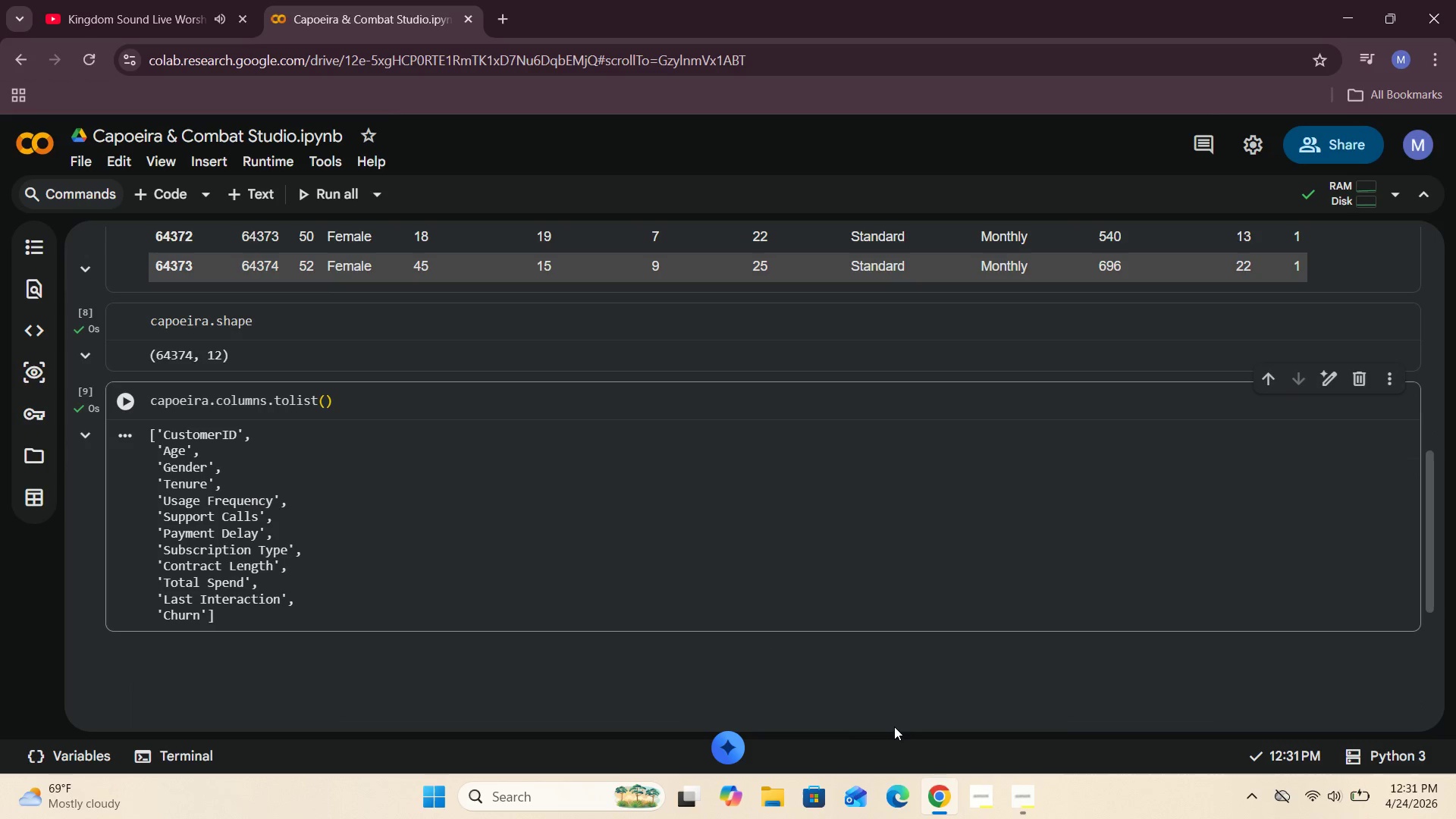 
wait(5.8)
 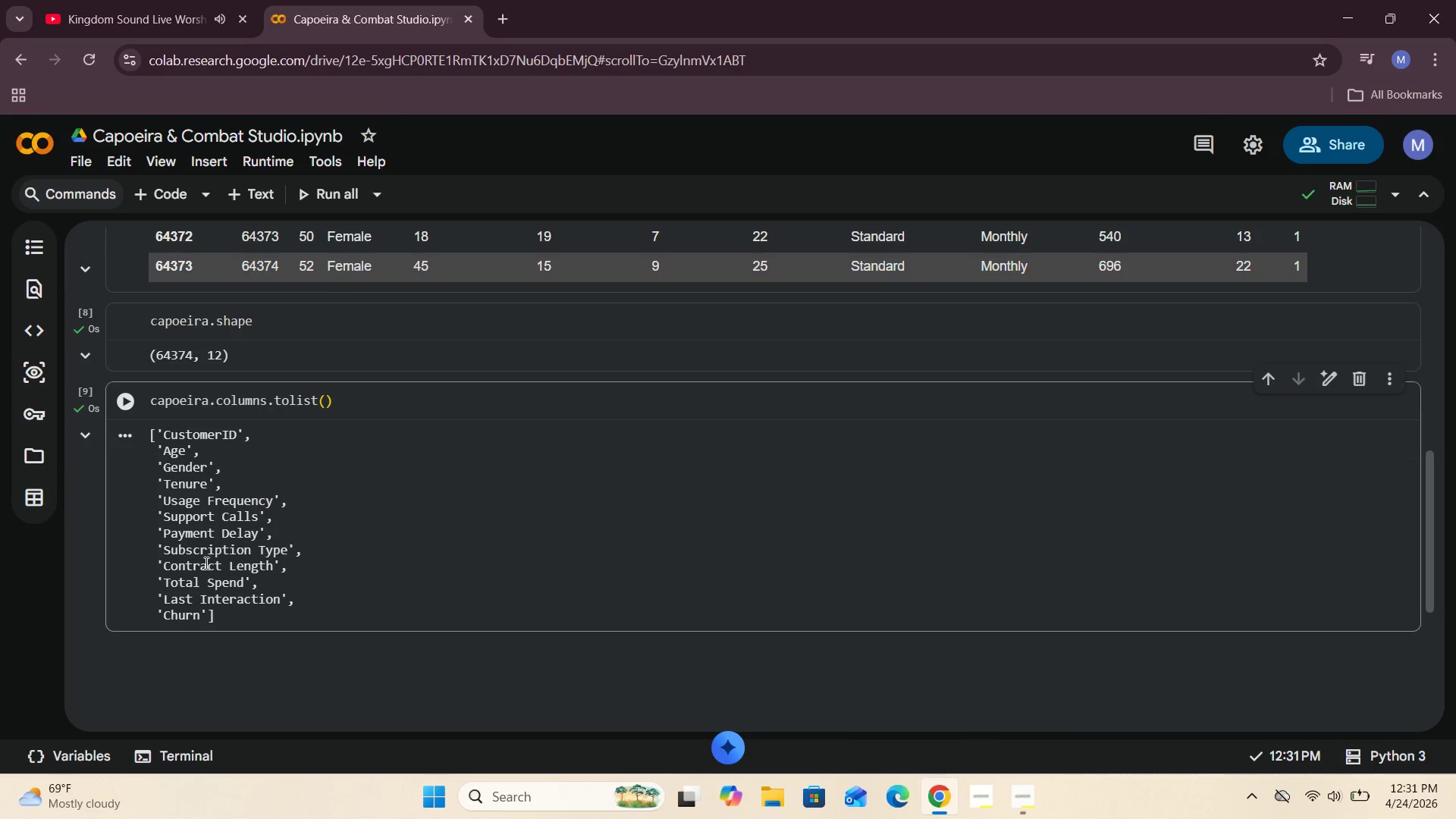 
left_click([1016, 806])